 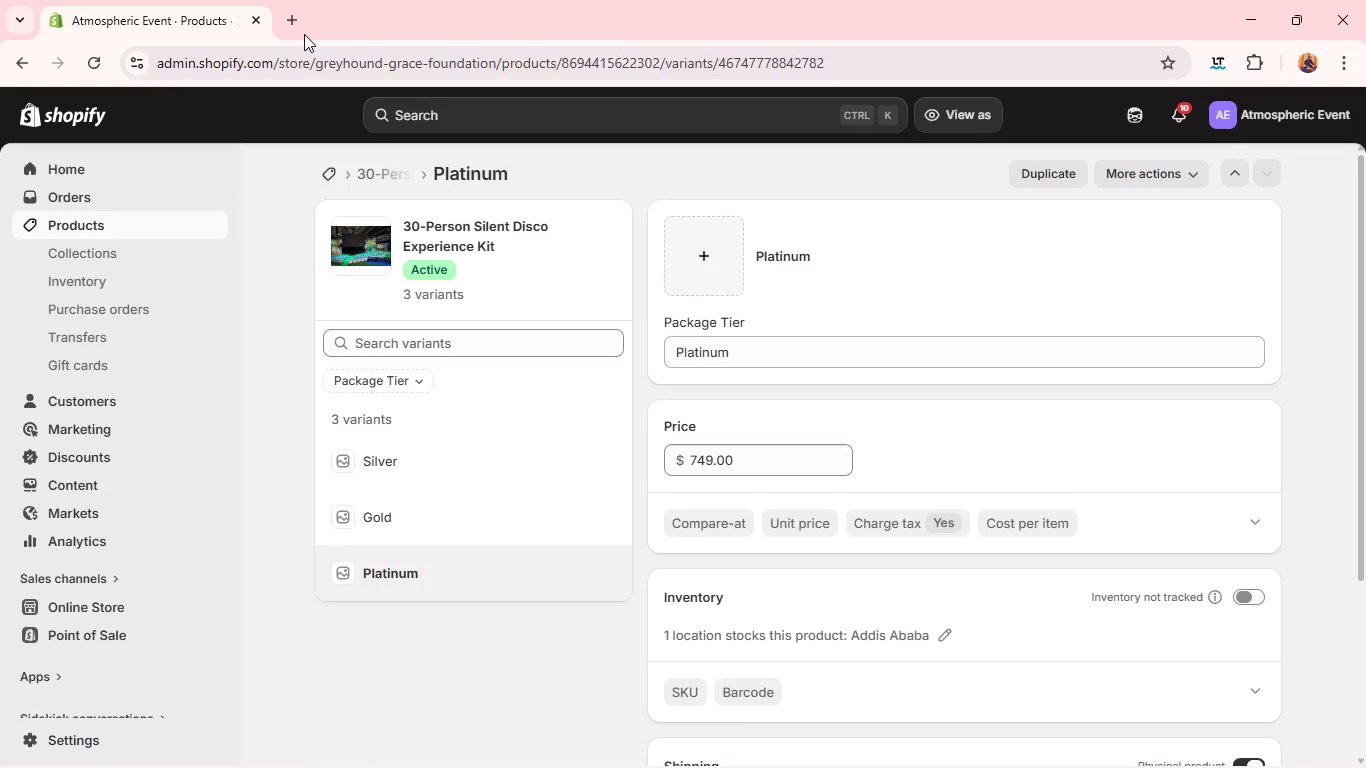 
left_click([295, 28])
 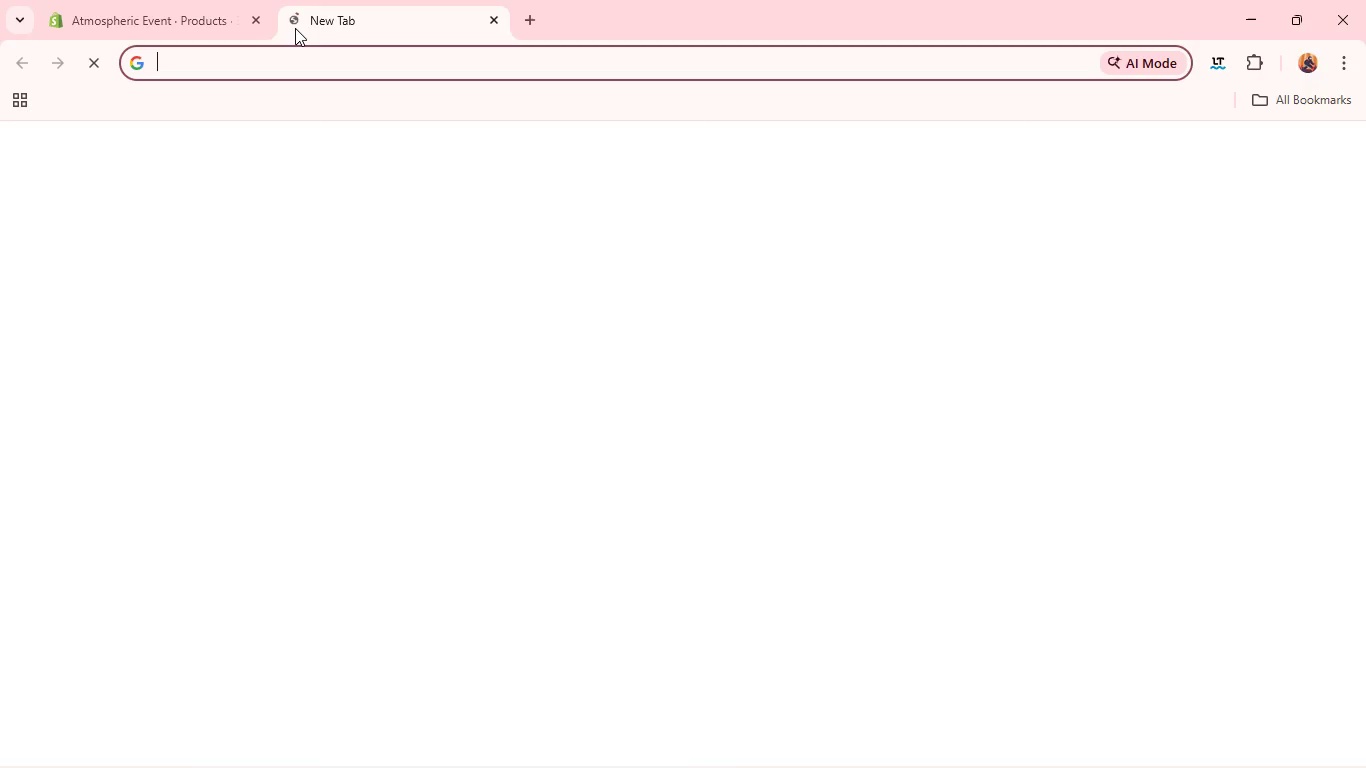 
type(spp)
key(Backspace)
type(eed)
 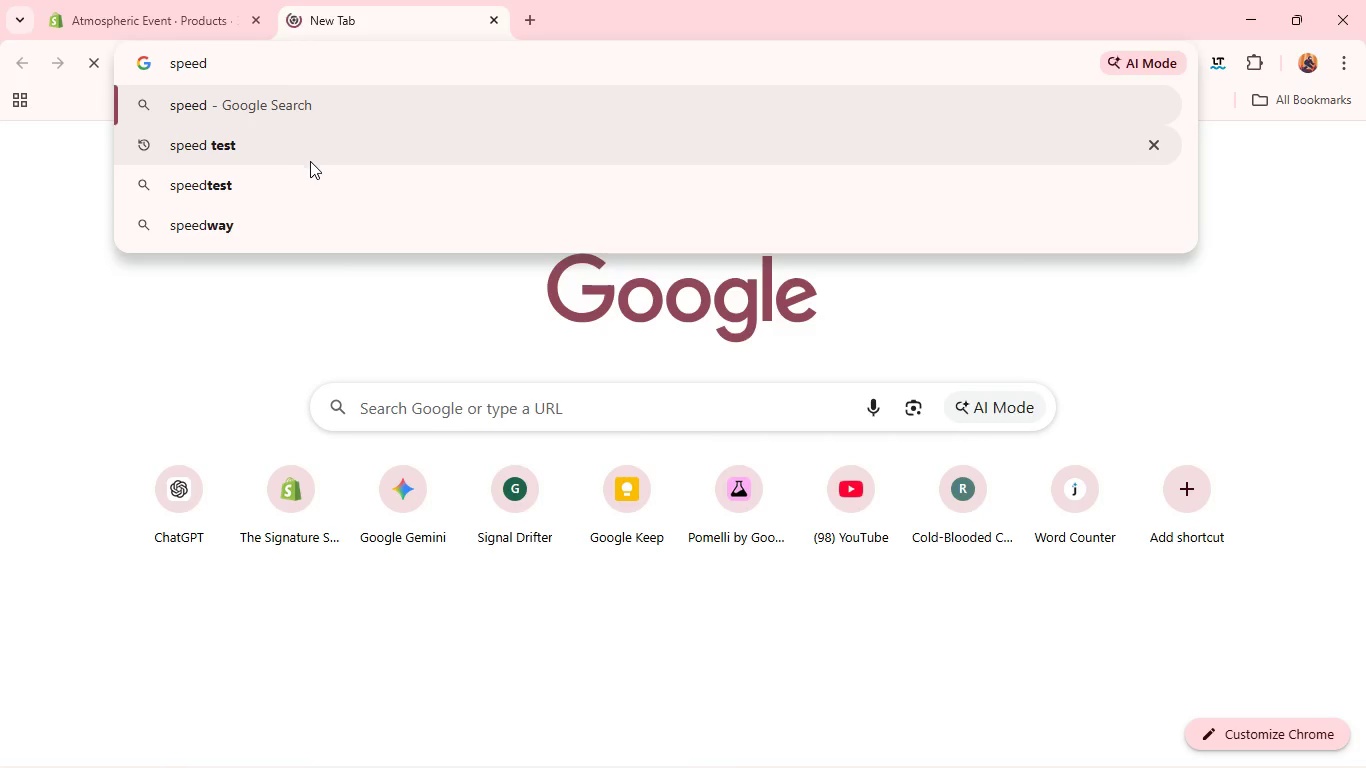 
left_click([310, 161])
 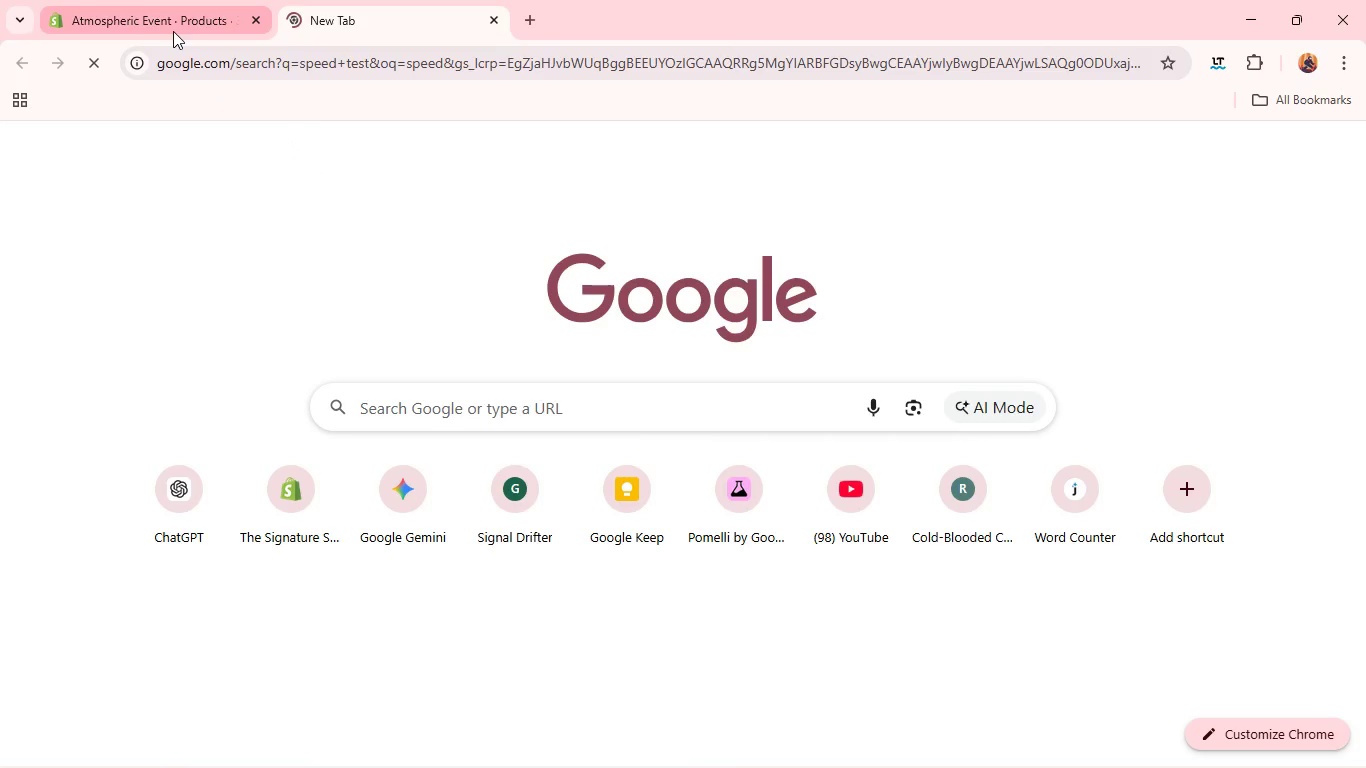 
left_click([175, 29])
 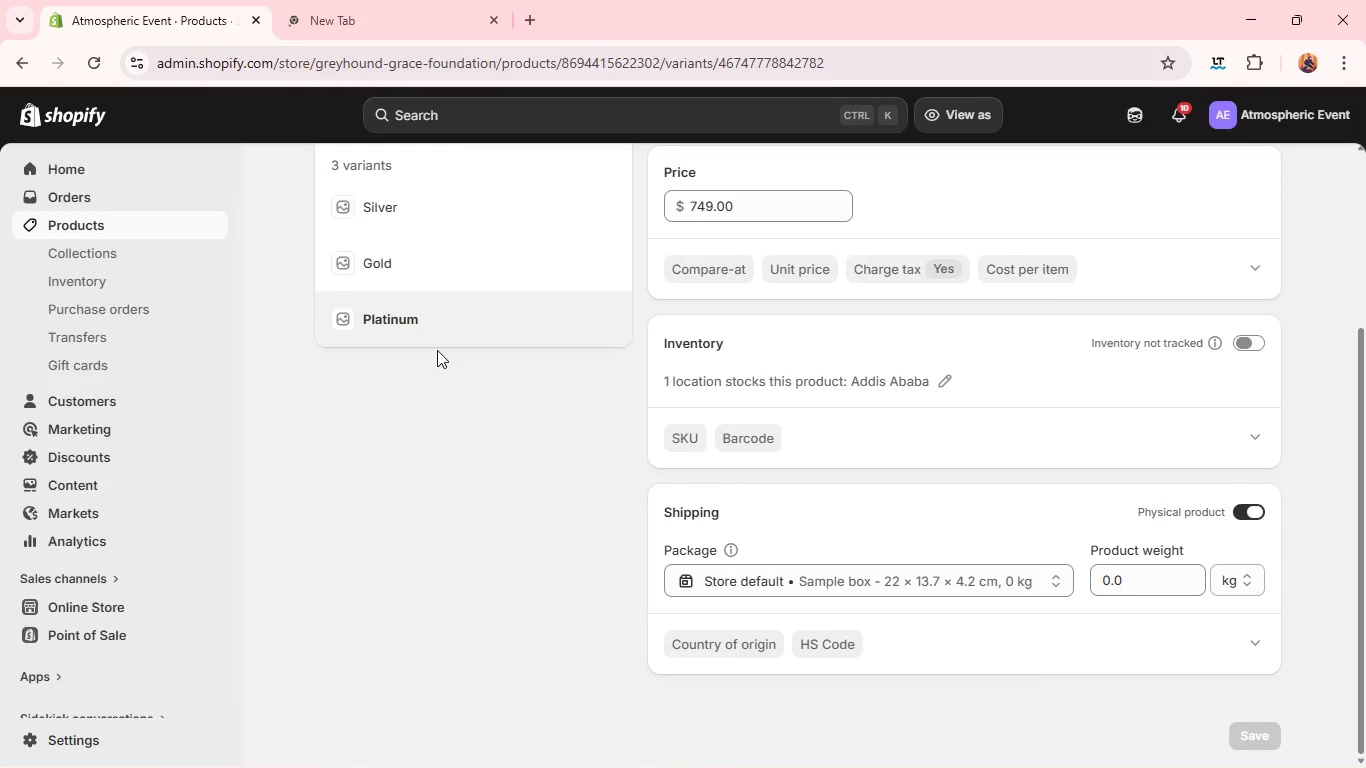 
key(Alt+AltLeft)
 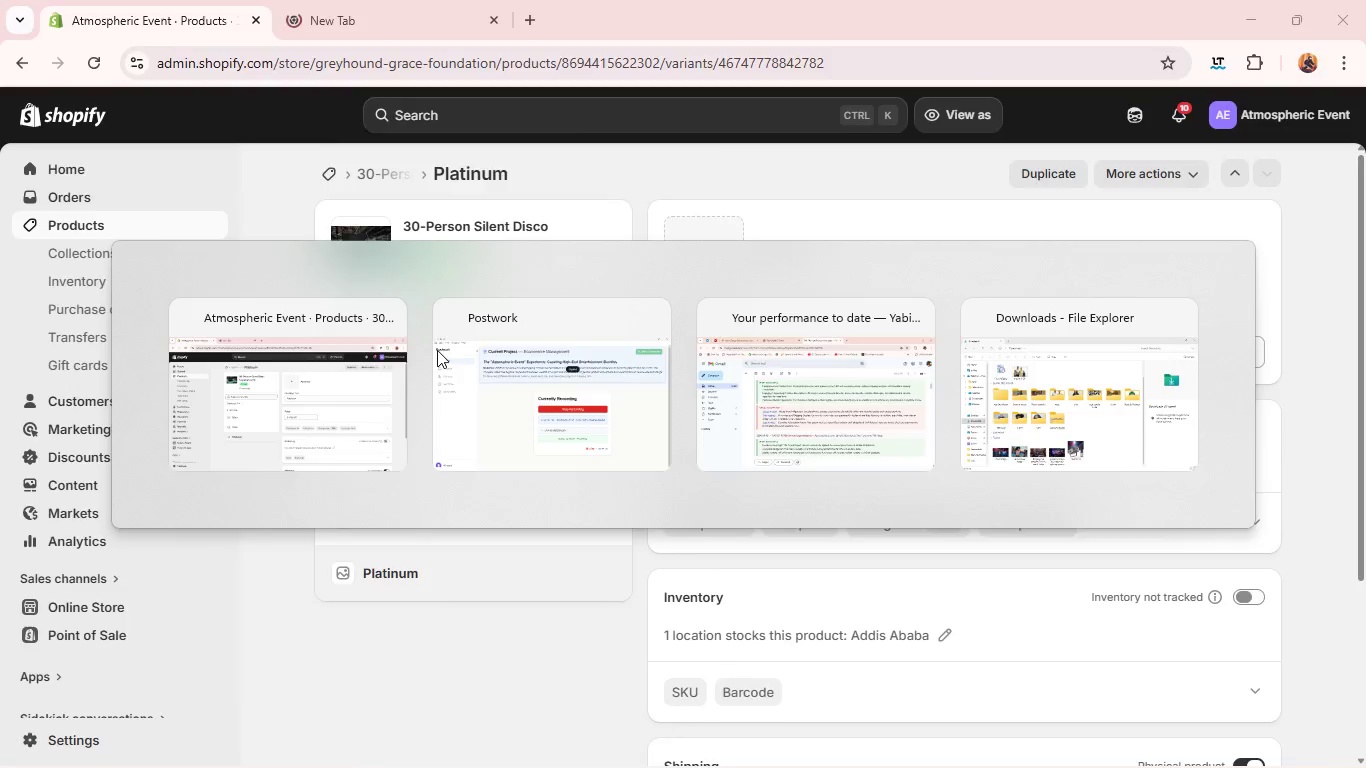 
key(Alt+Tab)